 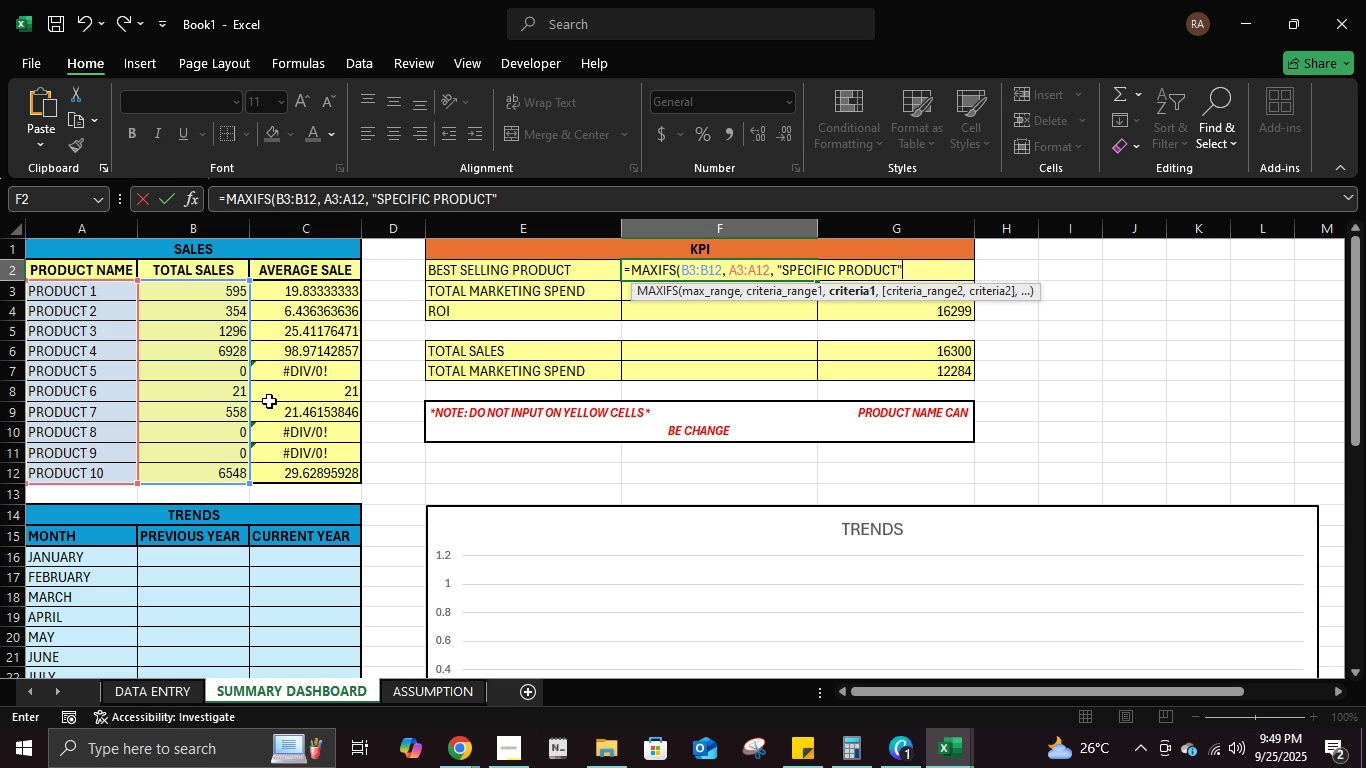 
key(Shift+0)
 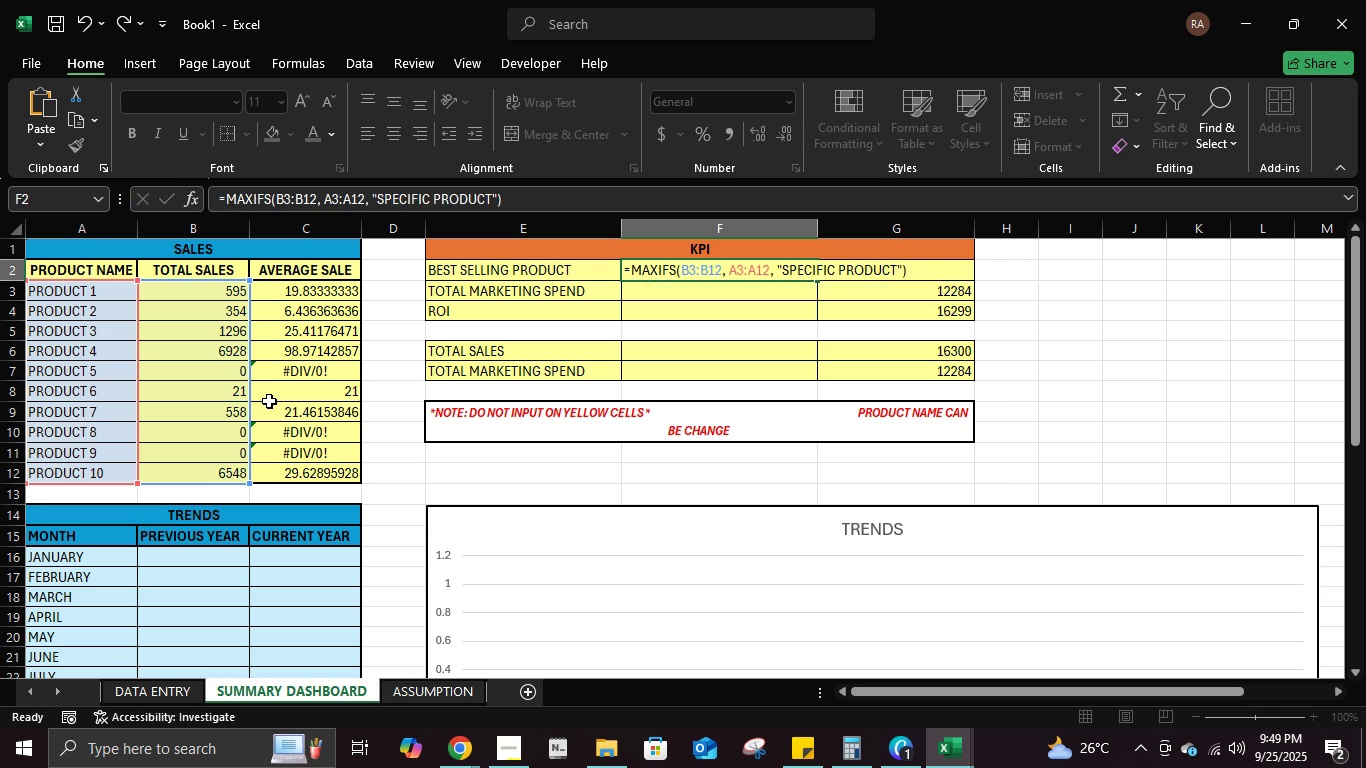 
key(Enter)
 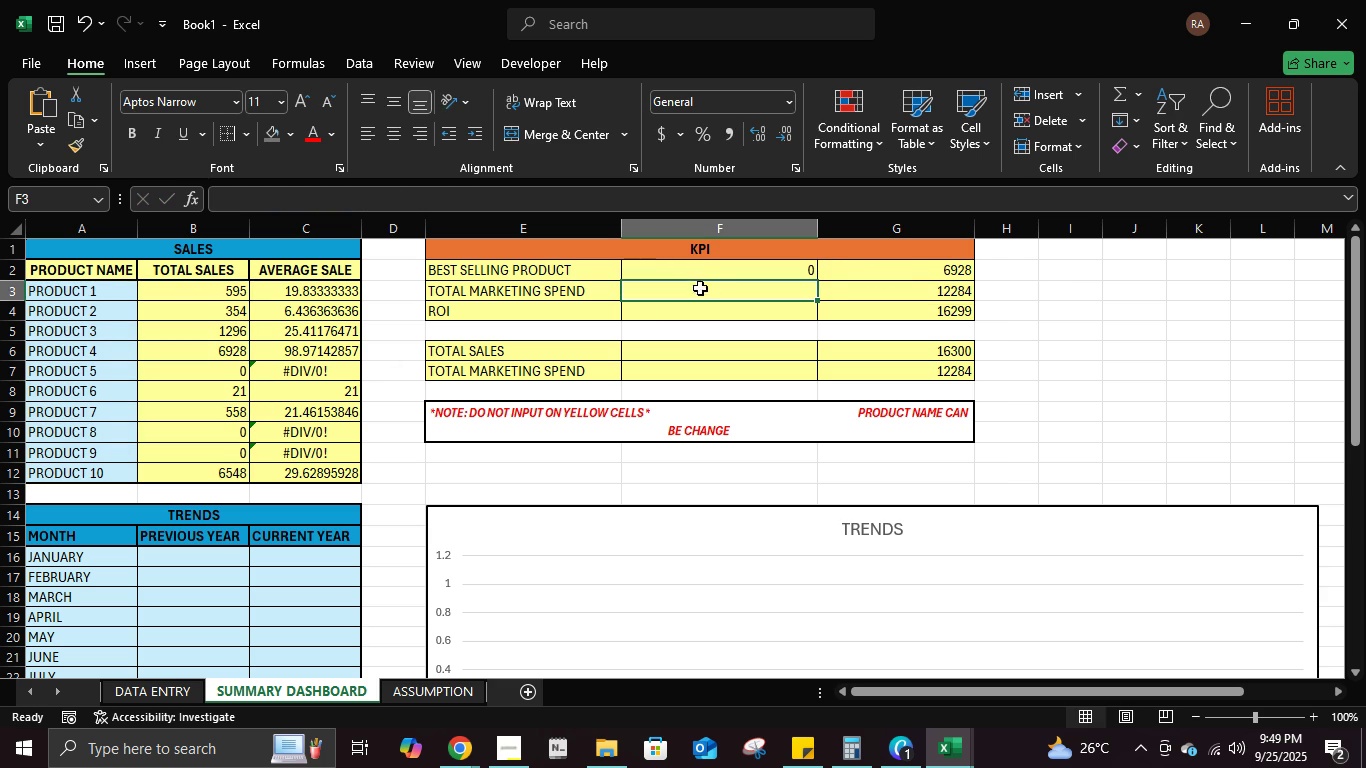 
left_click([702, 268])
 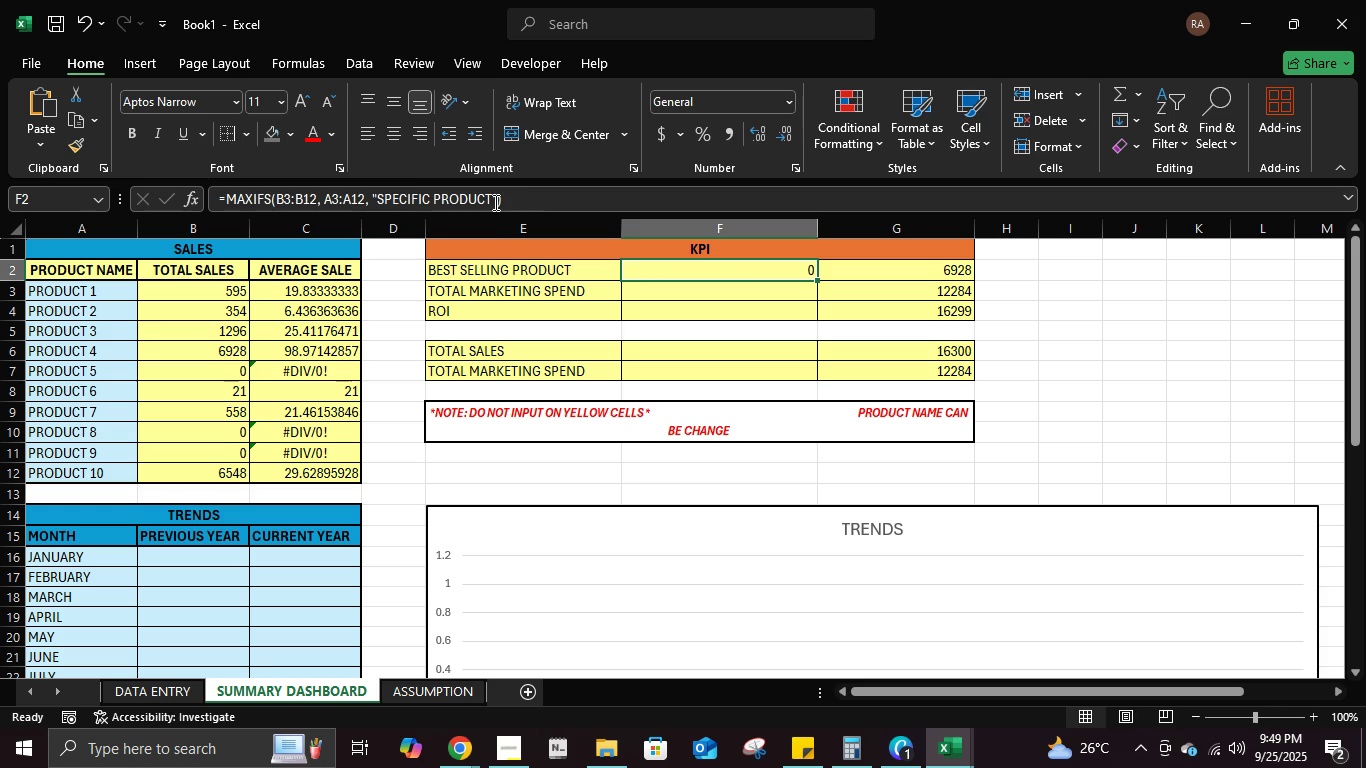 
left_click([493, 200])